 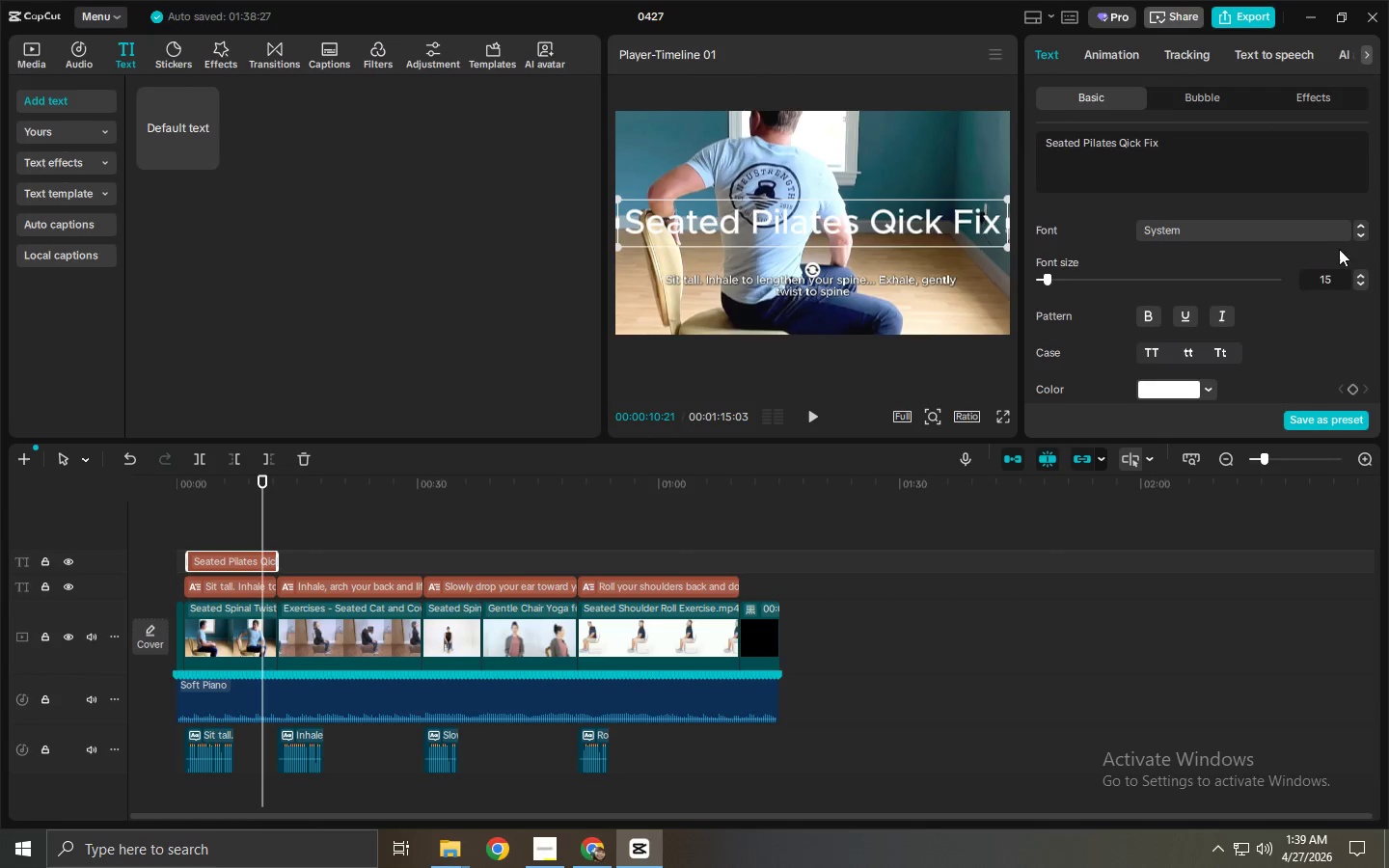 
double_click([1359, 283])
 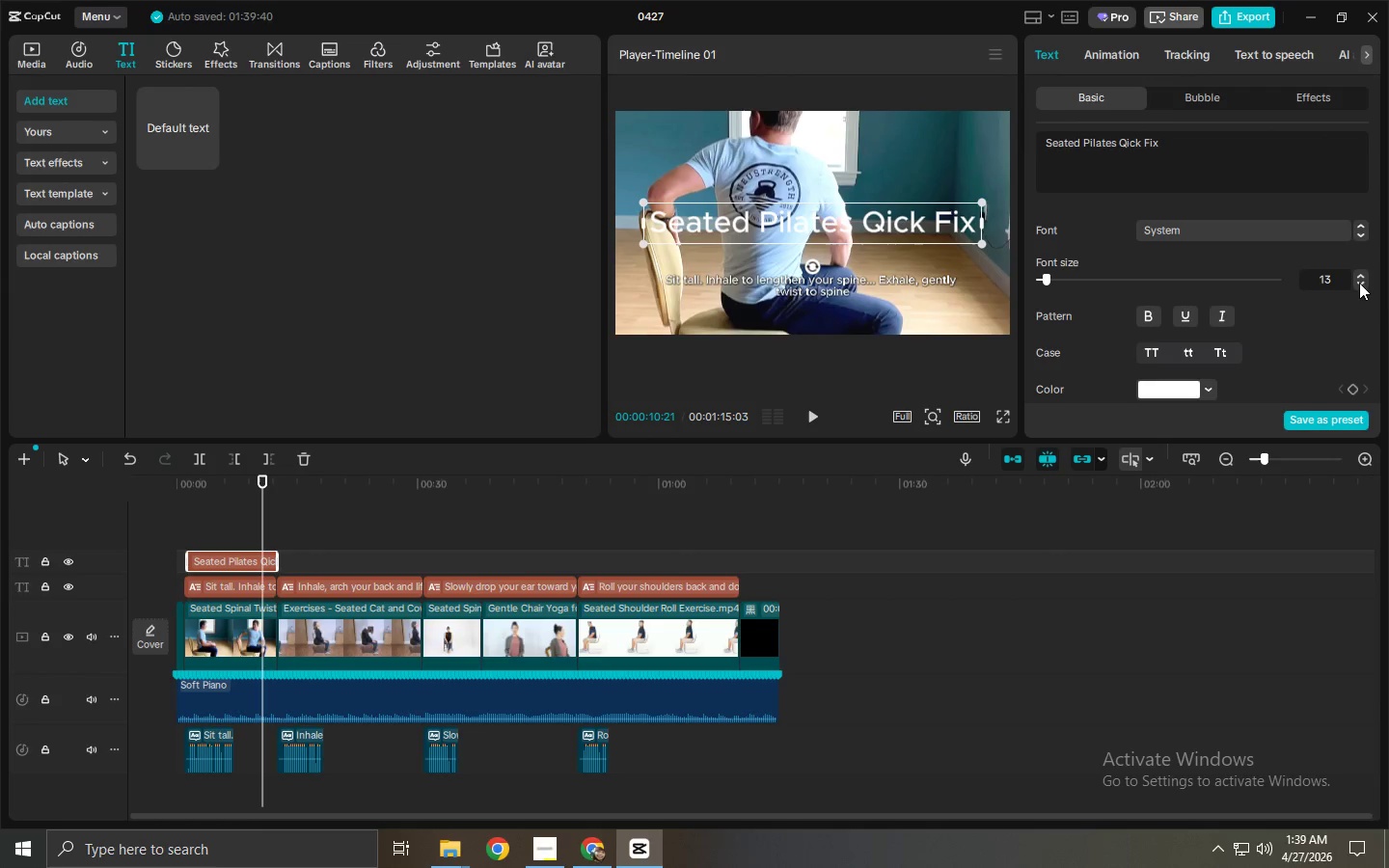 
wait(5.19)
 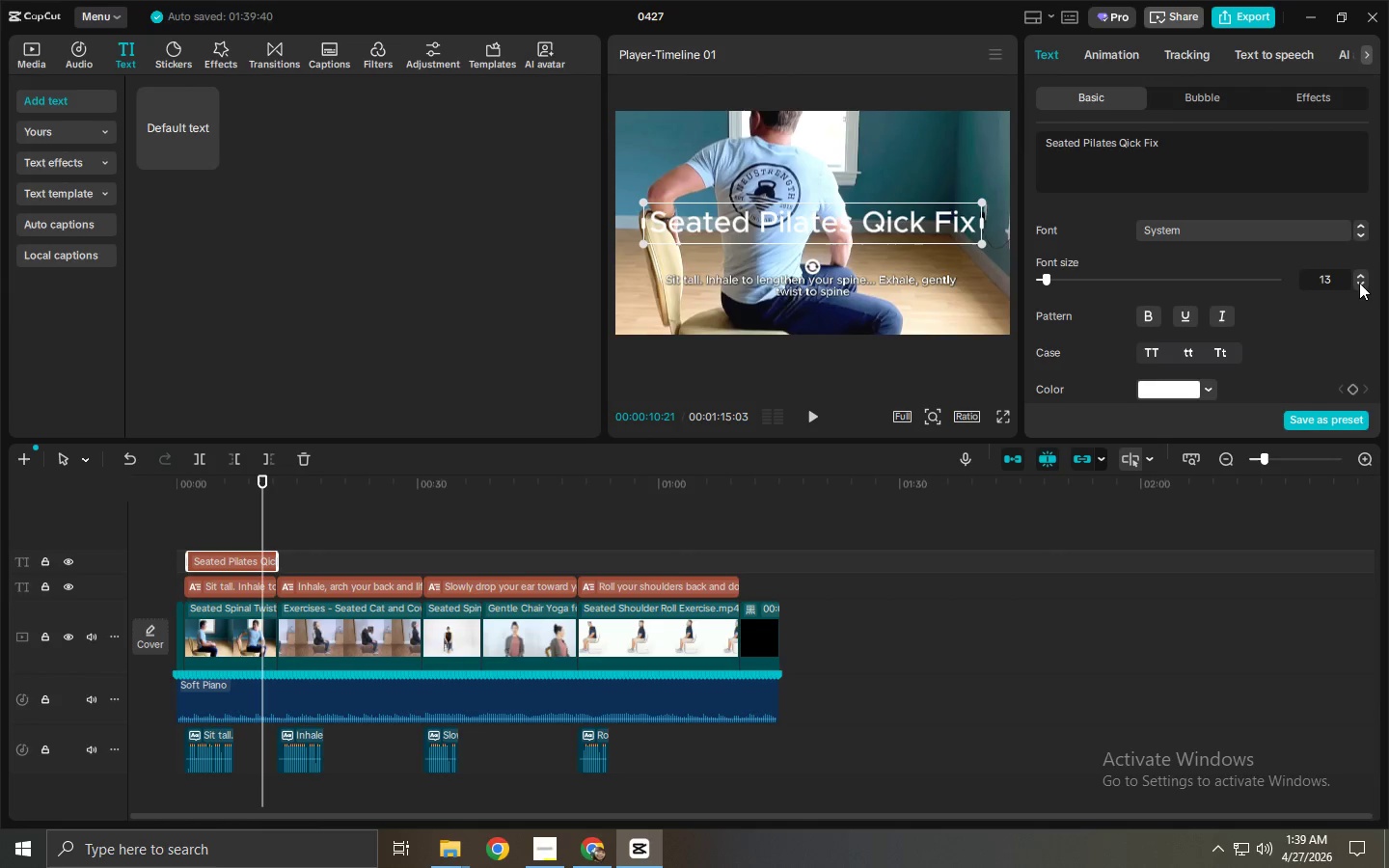 
left_click_drag(start_coordinate=[753, 587], to_coordinate=[236, 581])
 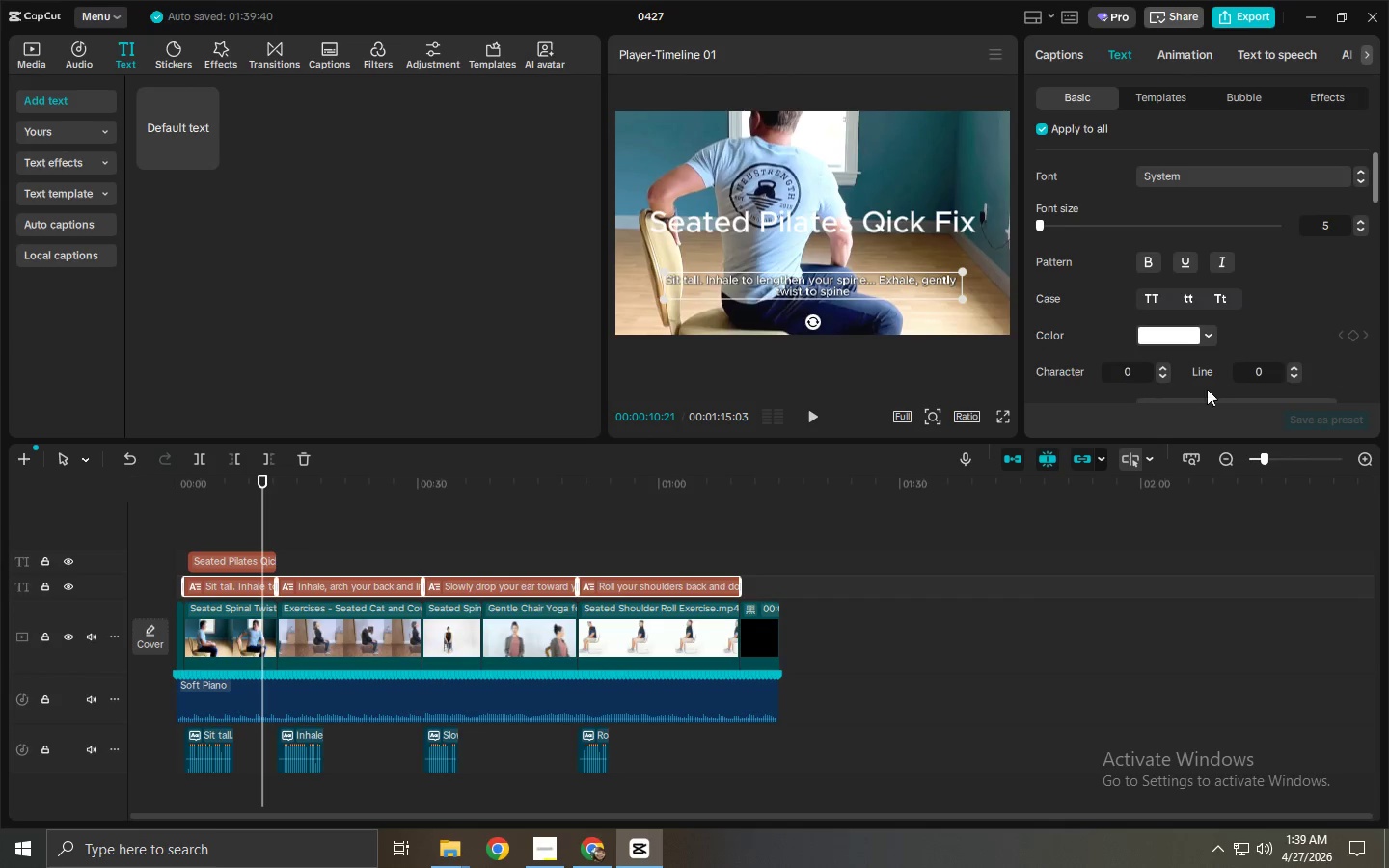 
scroll: coordinate [1095, 312], scroll_direction: down, amount: 29.0
 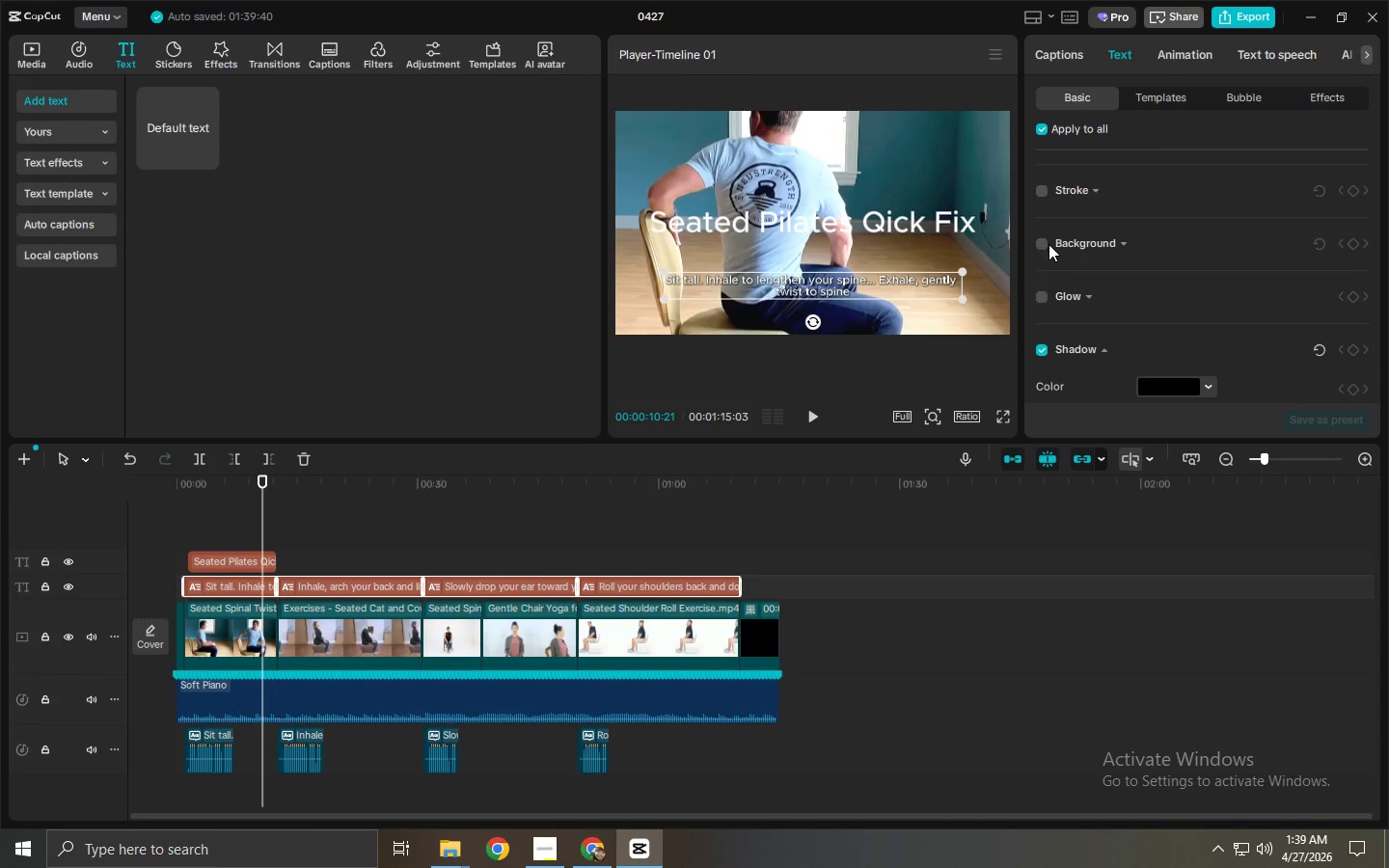 
double_click([1044, 242])
 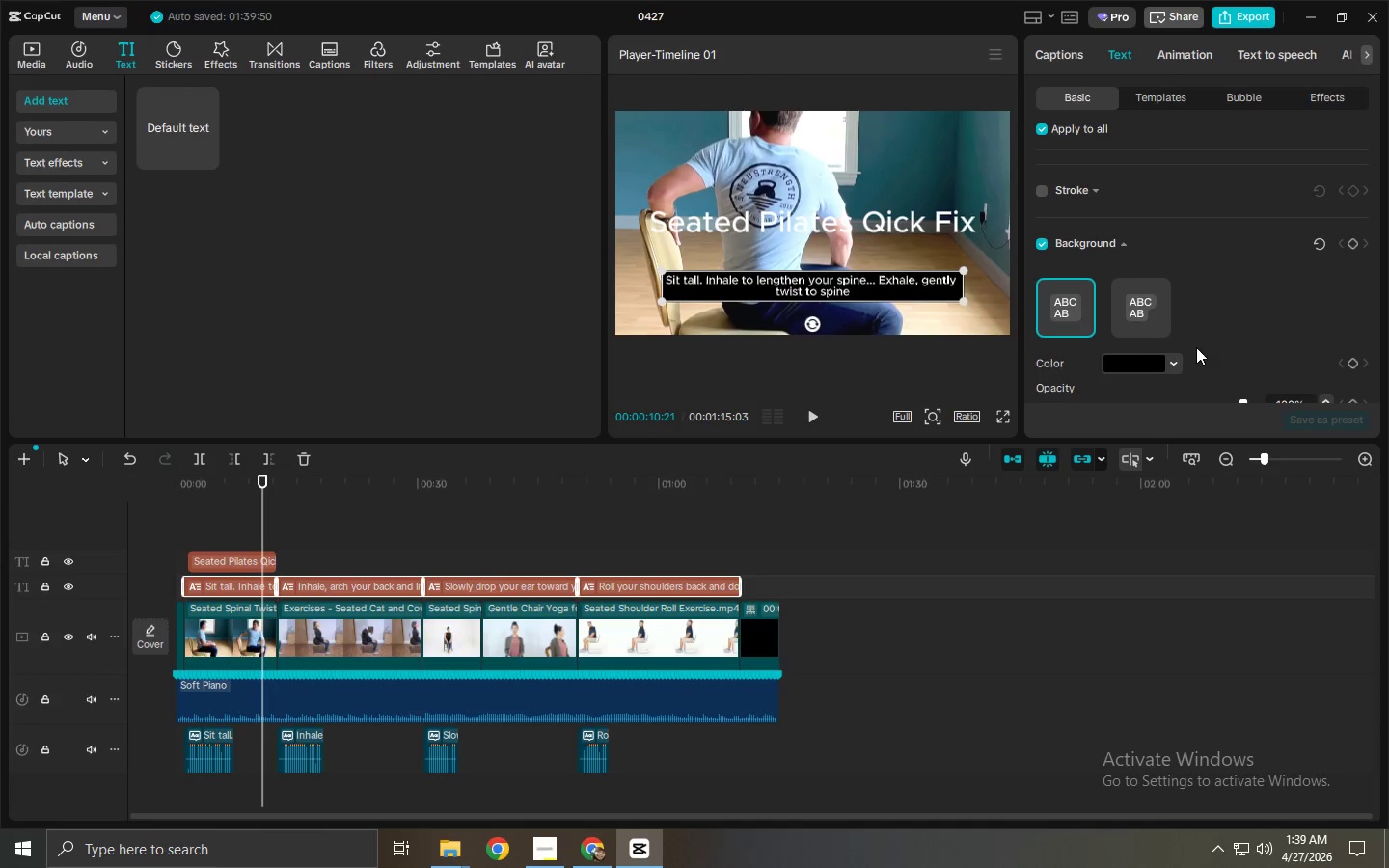 
scroll: coordinate [1192, 350], scroll_direction: down, amount: 3.0
 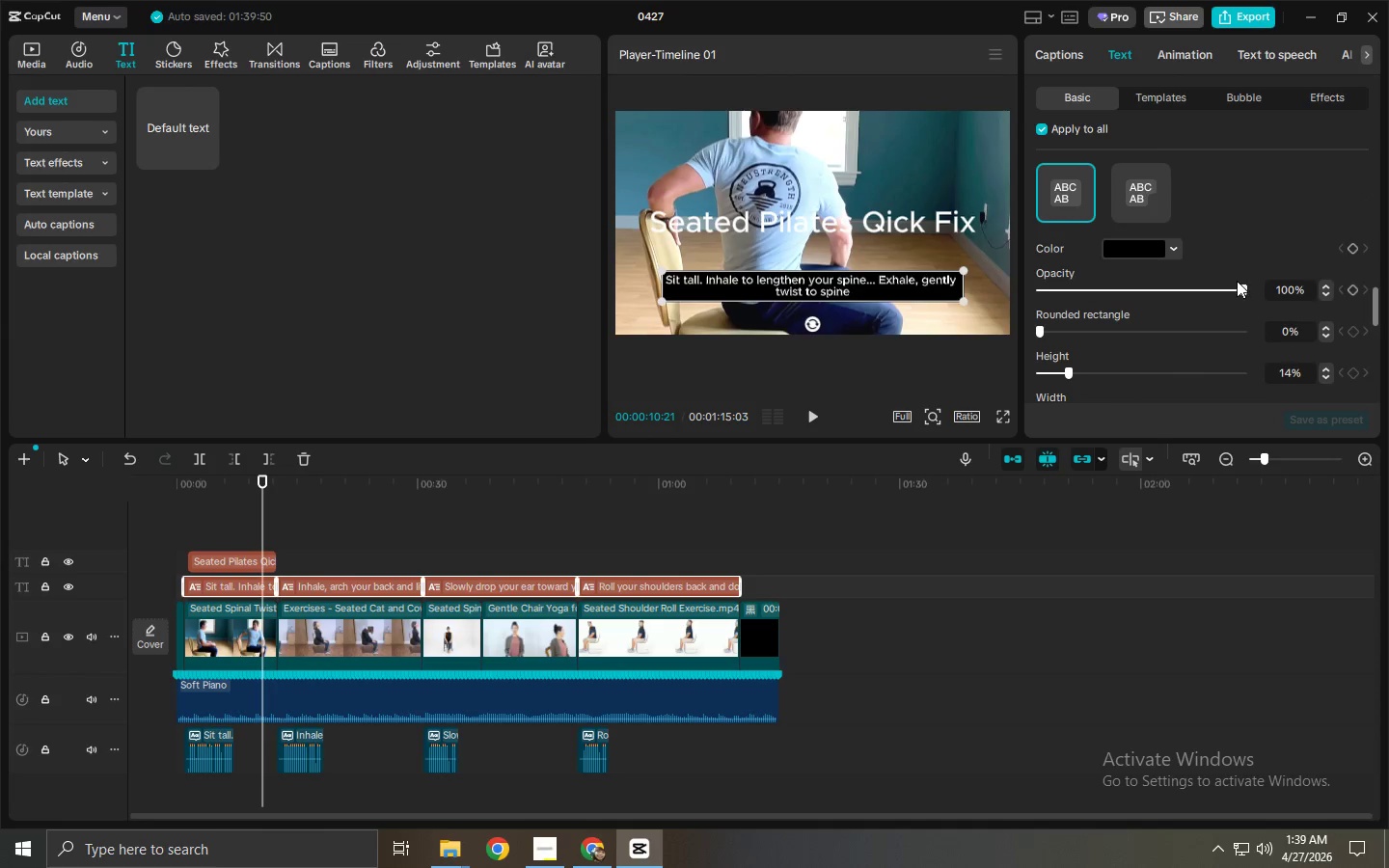 
left_click_drag(start_coordinate=[1238, 284], to_coordinate=[1082, 294])
 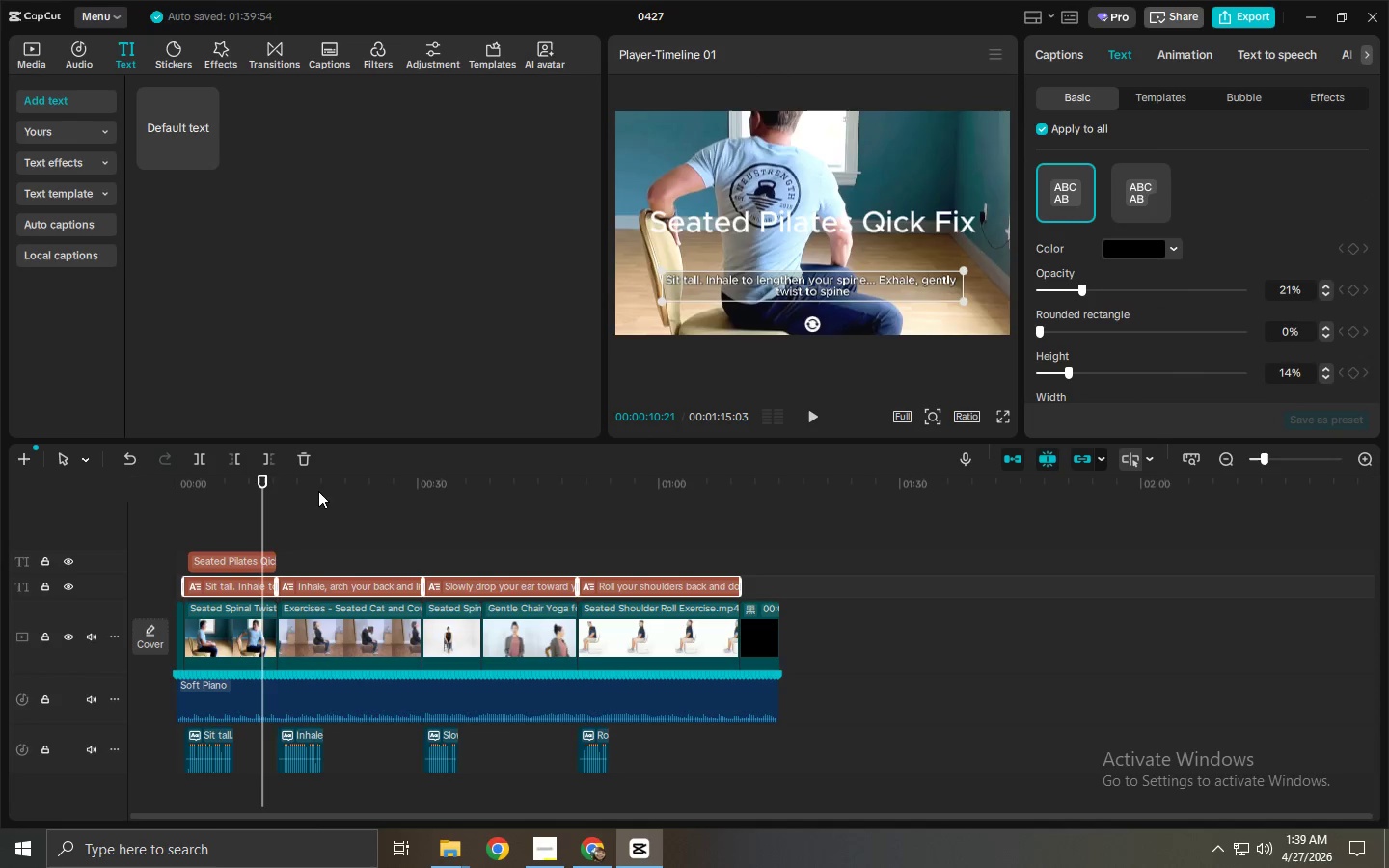 
left_click_drag(start_coordinate=[302, 482], to_coordinate=[47, 491])
 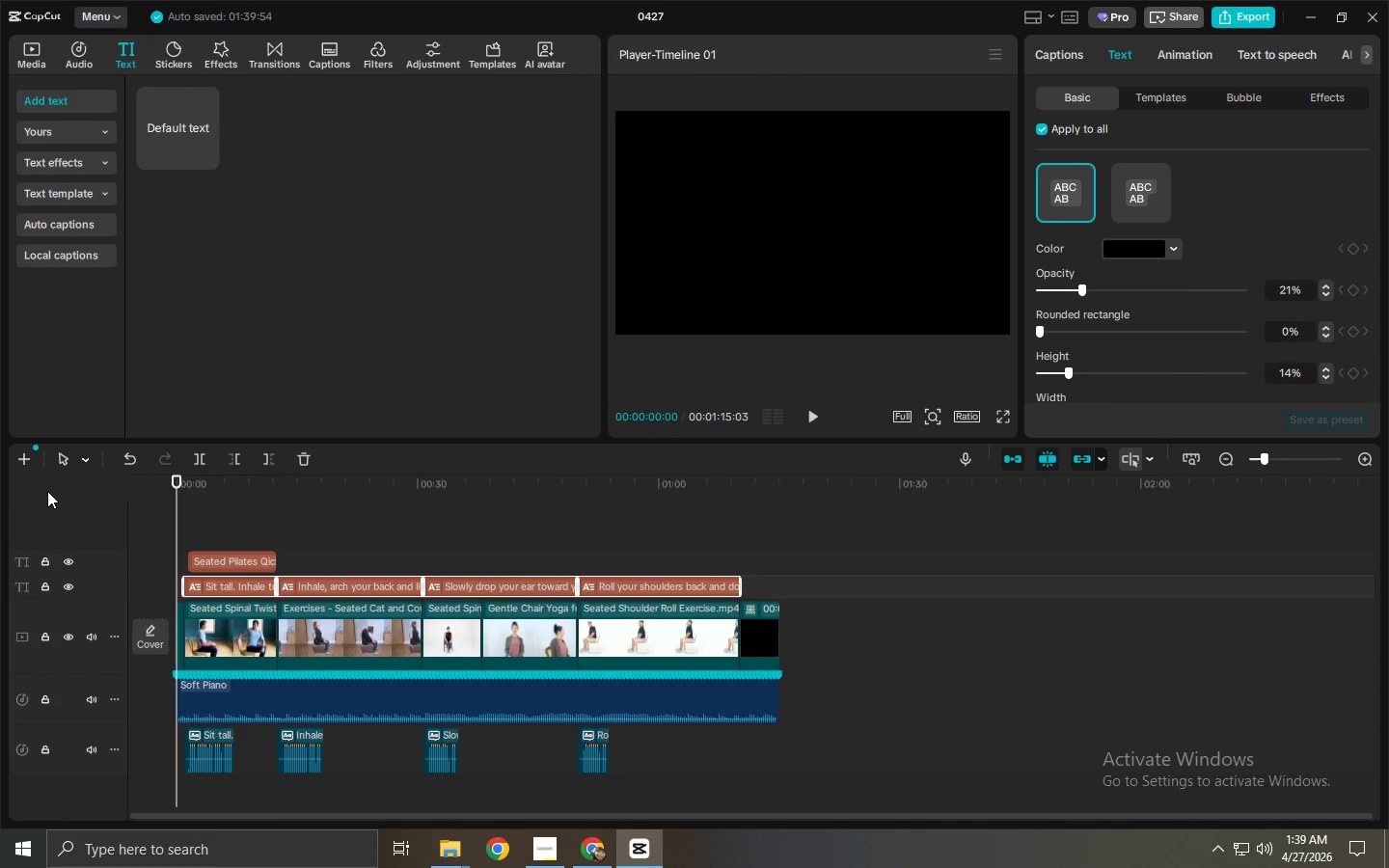 
key(Space)
 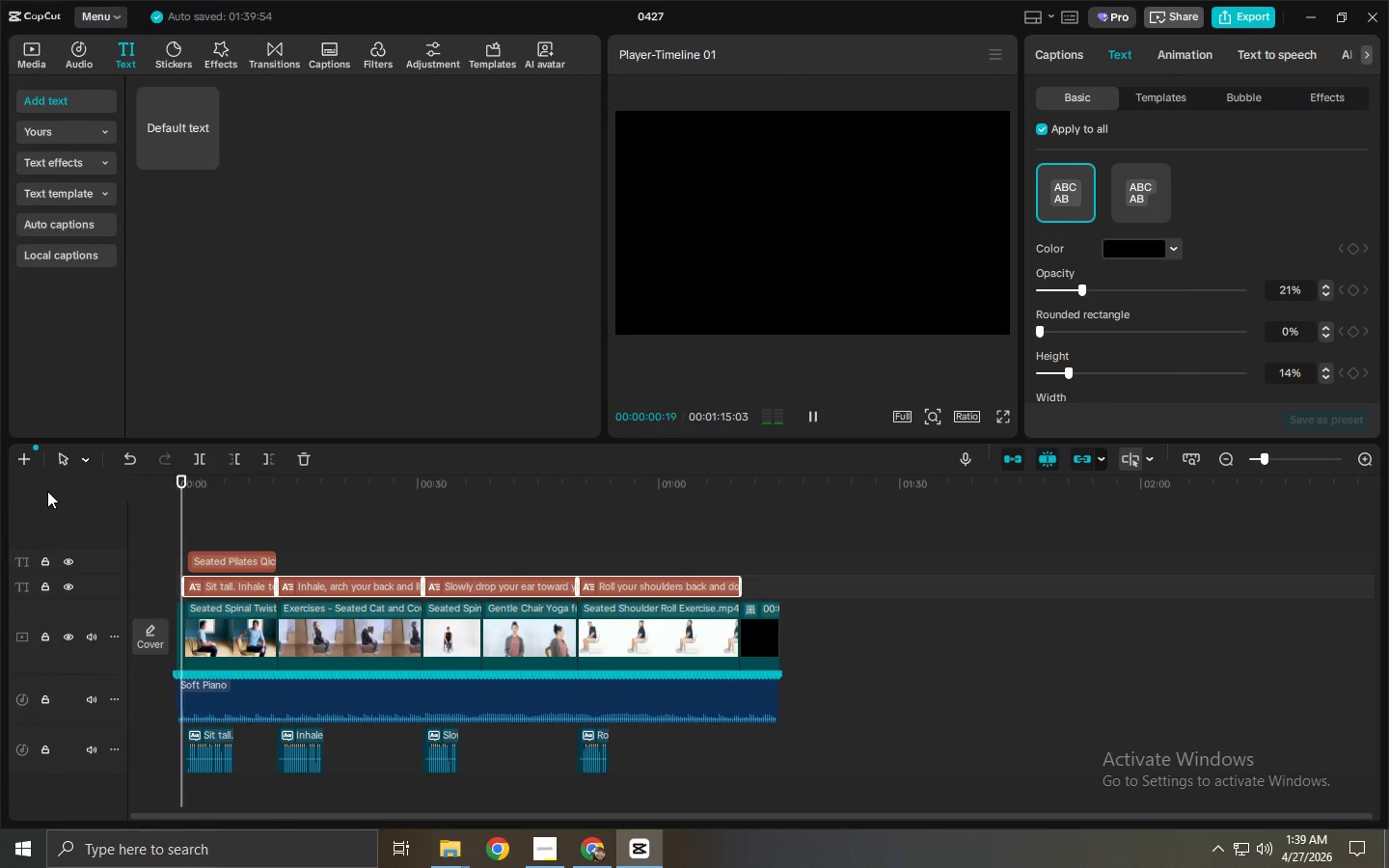 
key(Space)
 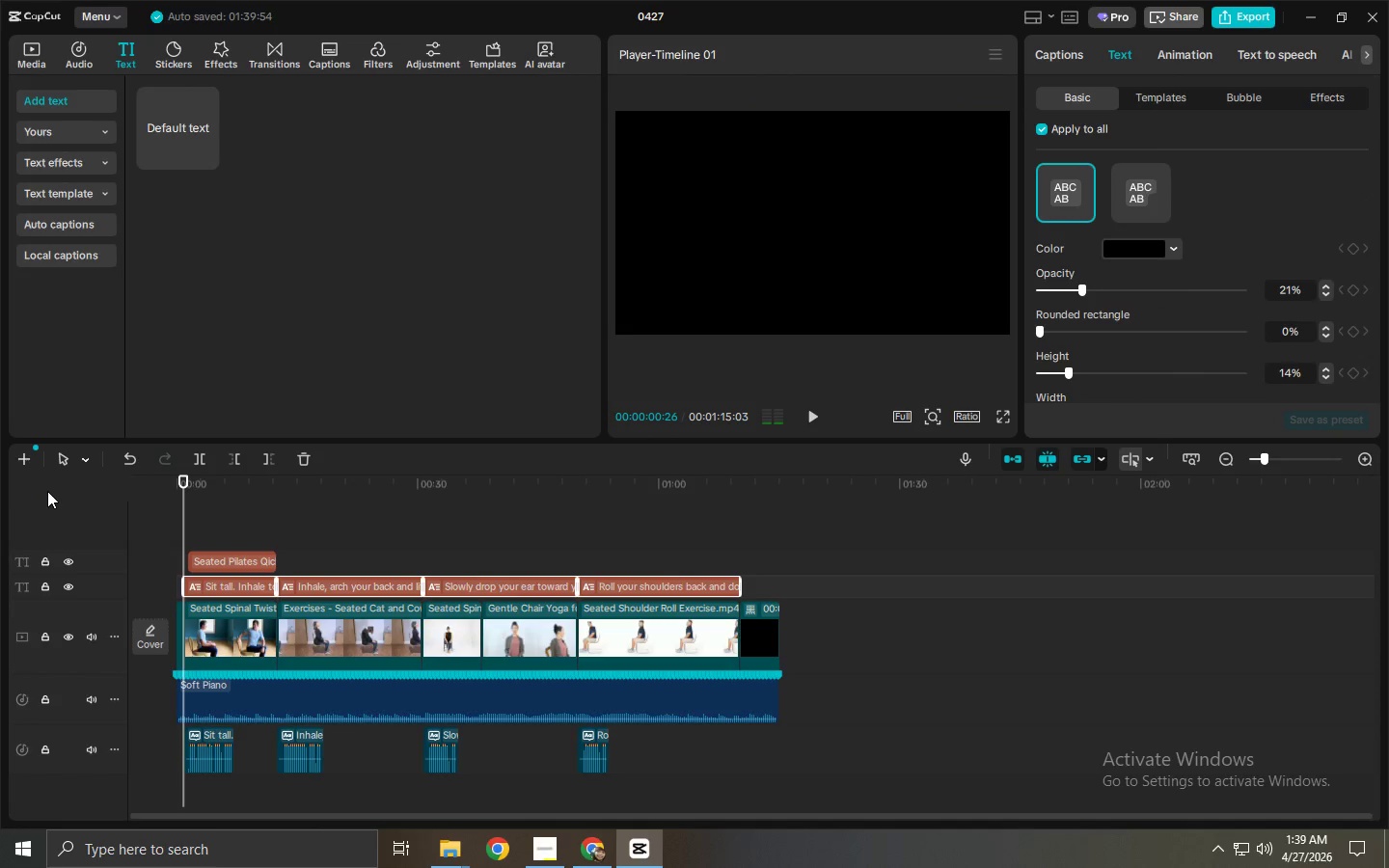 
key(Space)
 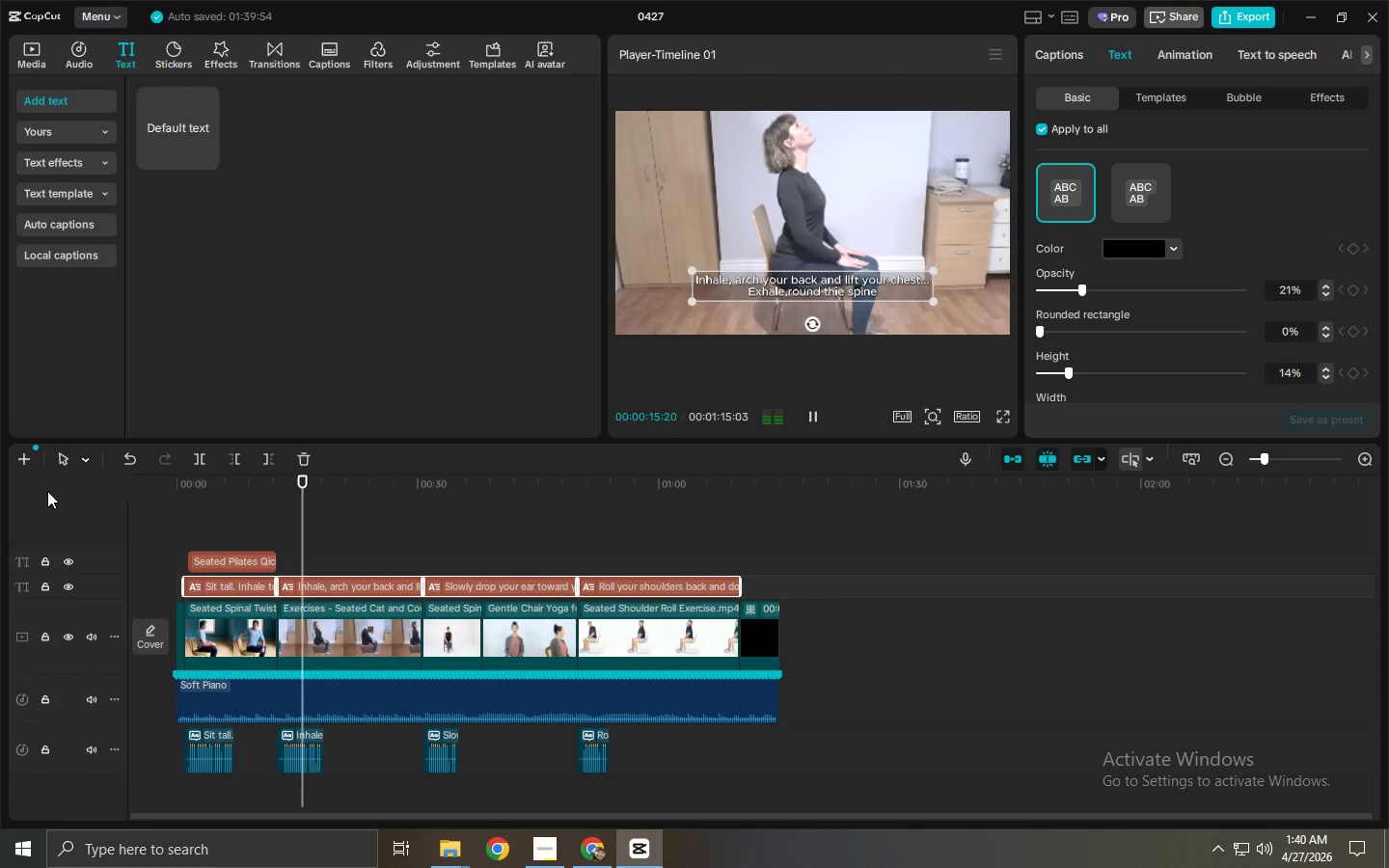 
wait(19.88)
 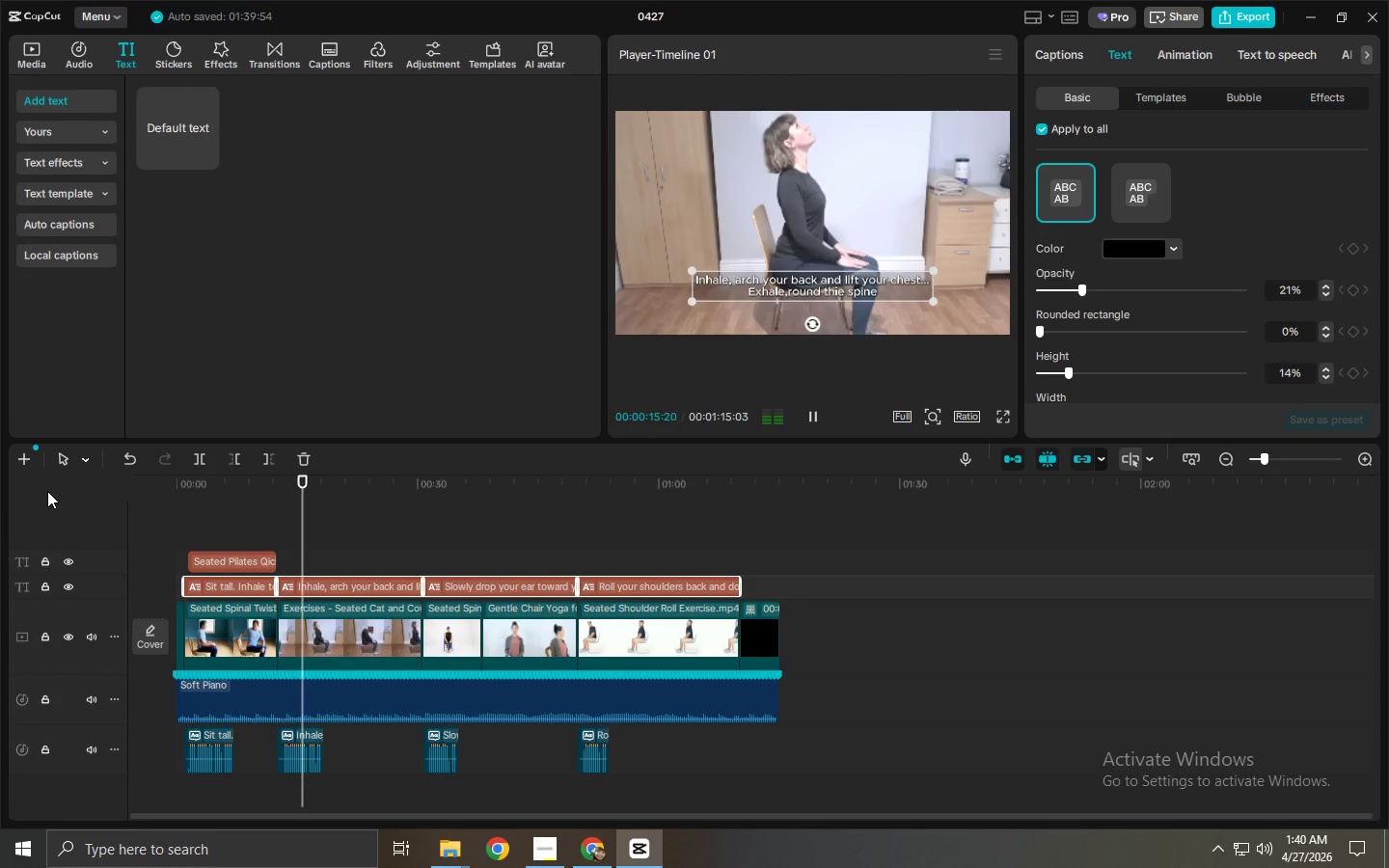 
key(Space)
 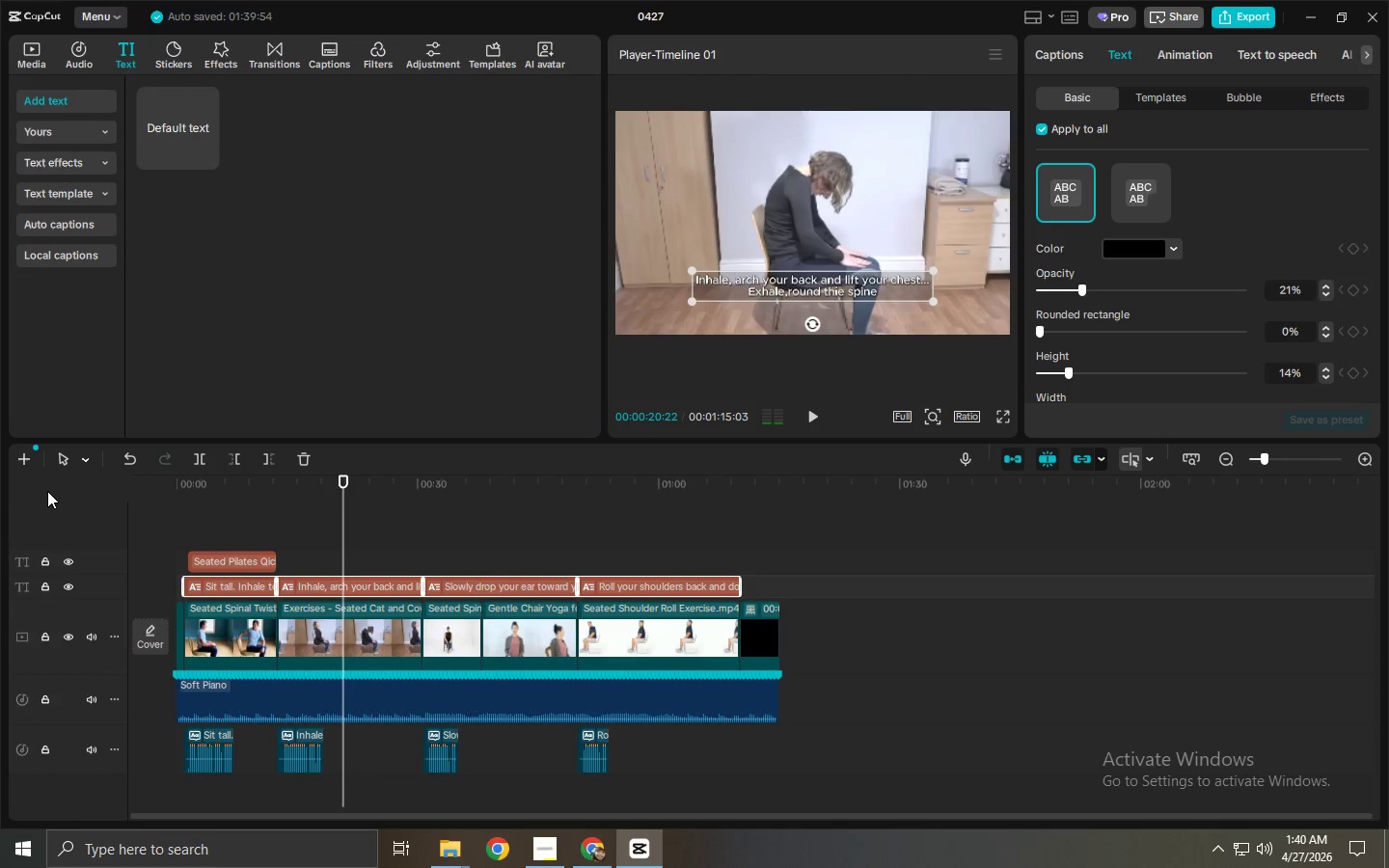 
key(Alt+AltLeft)
 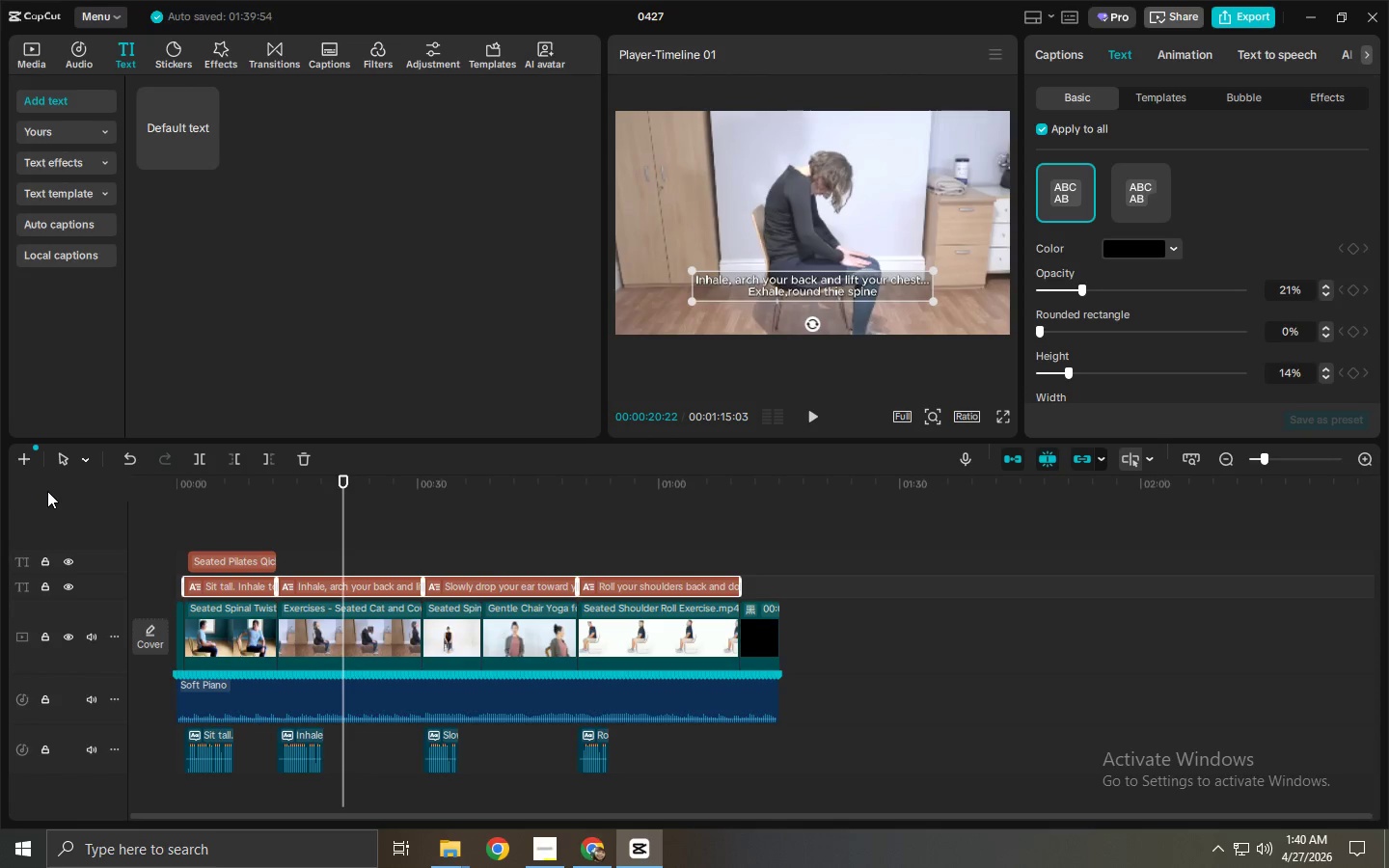 
key(Alt+Tab)